 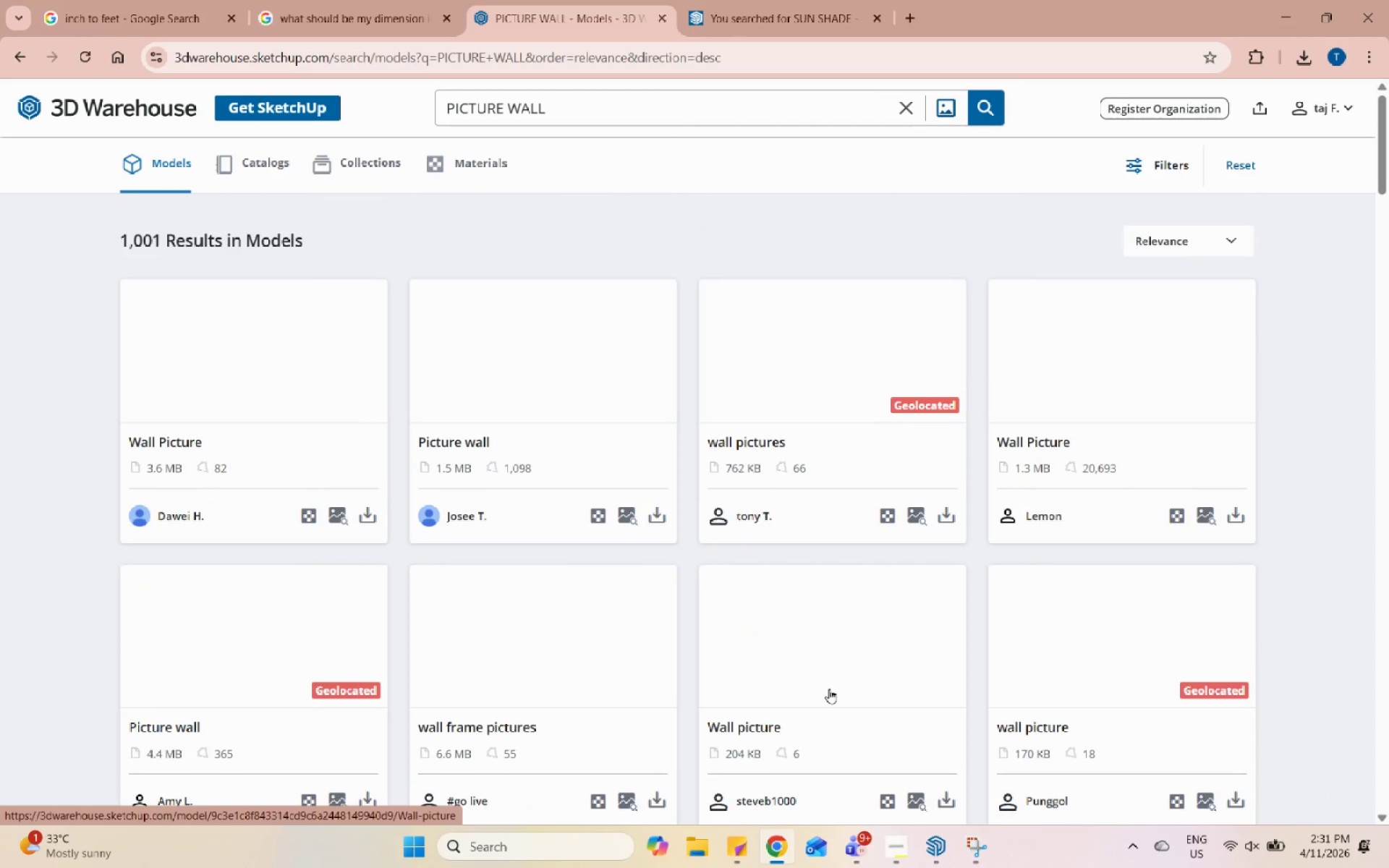 
left_click([929, 848])
 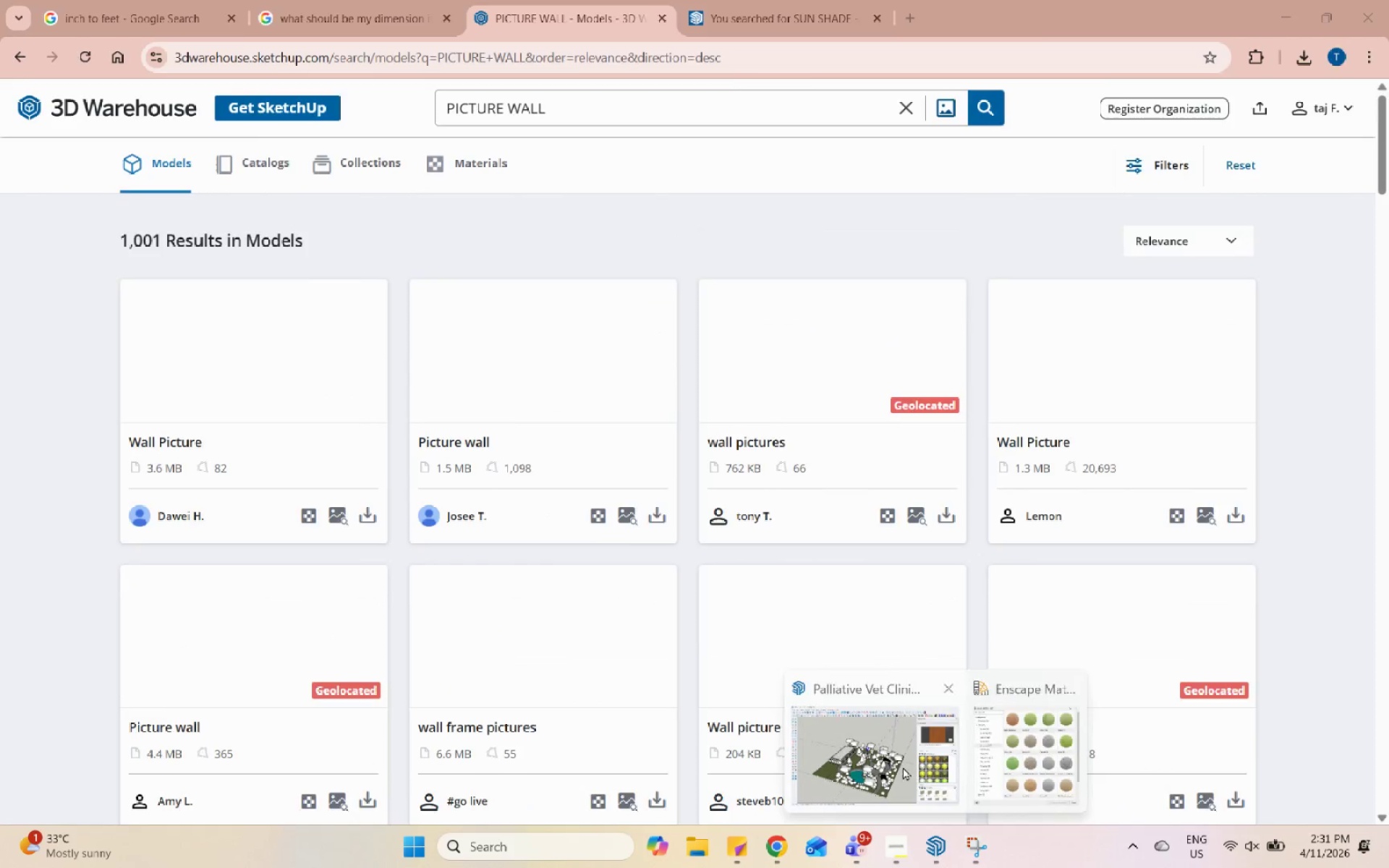 
left_click([903, 766])
 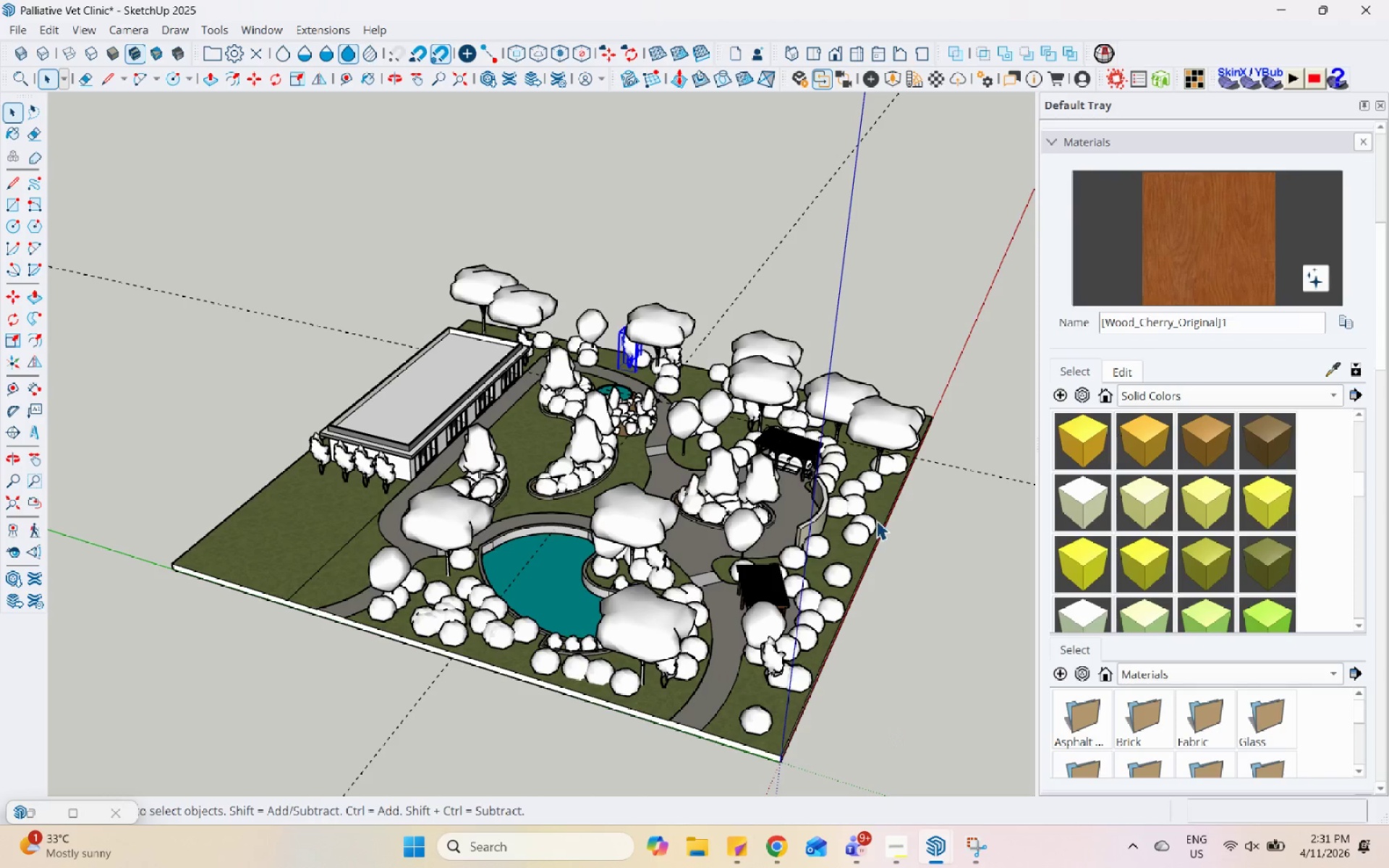 
scroll: coordinate [792, 488], scroll_direction: up, amount: 19.0
 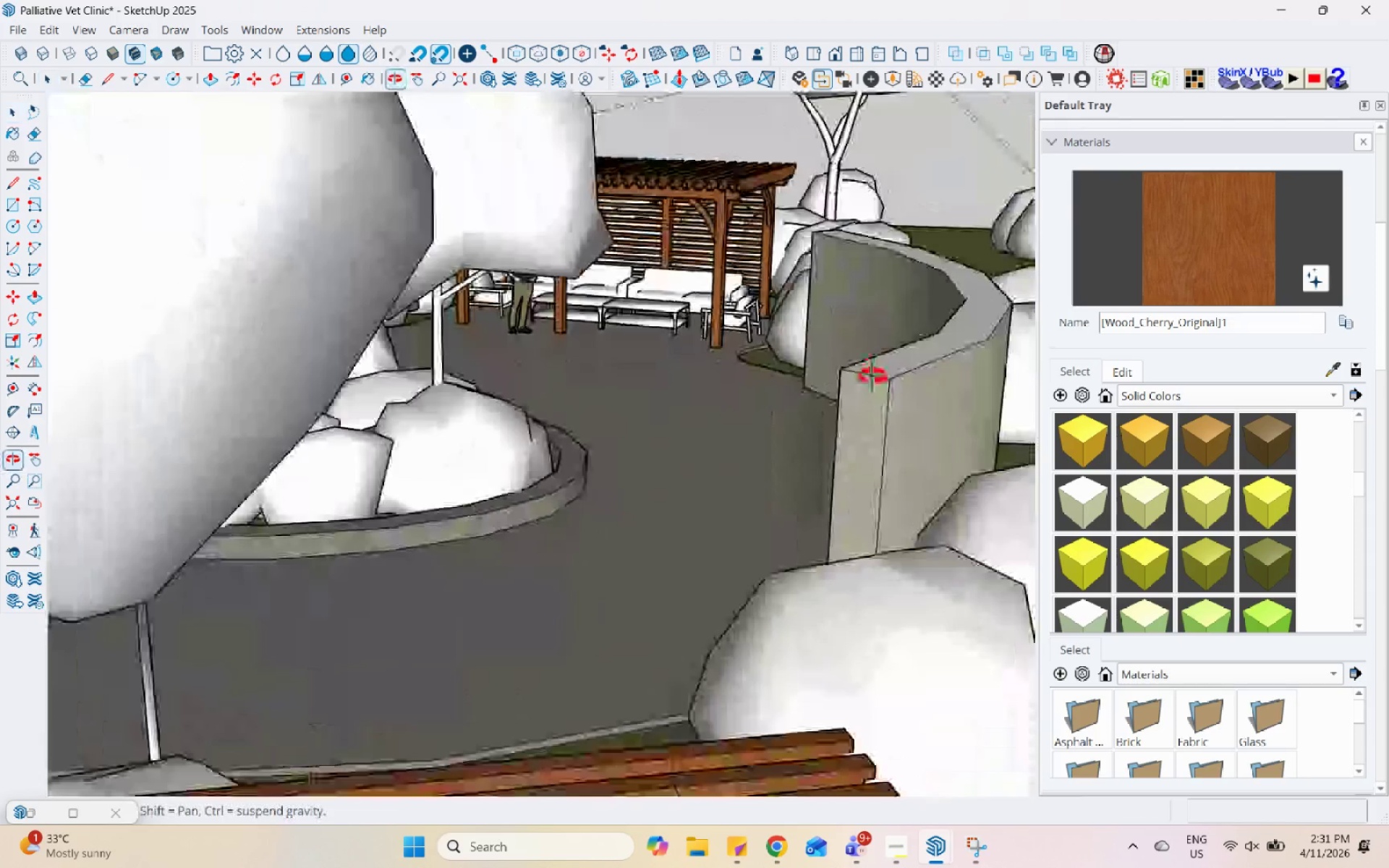 
scroll: coordinate [939, 490], scroll_direction: down, amount: 5.0
 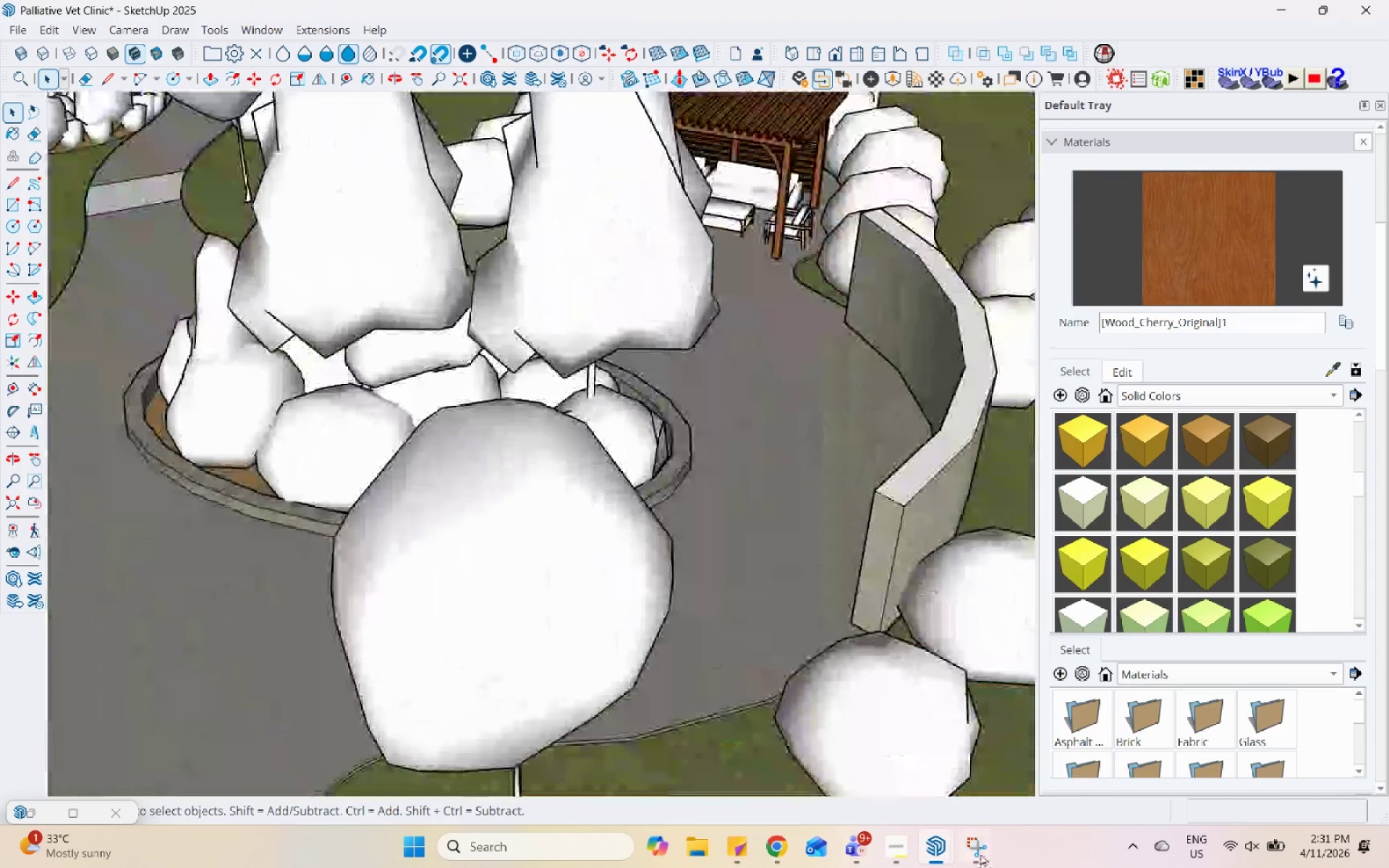 
left_click([978, 853])
 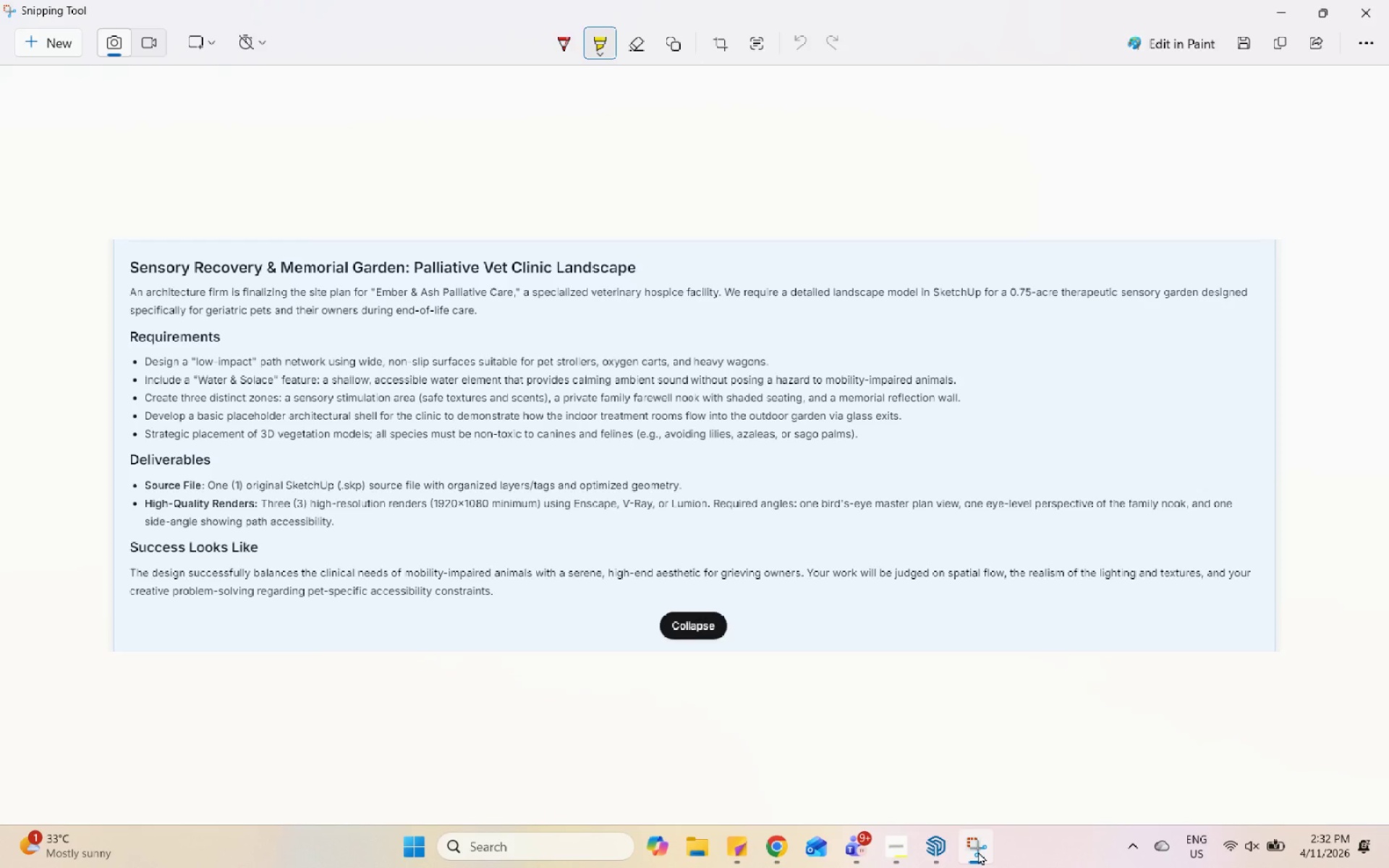 
scroll: coordinate [978, 853], scroll_direction: up, amount: 1.0
 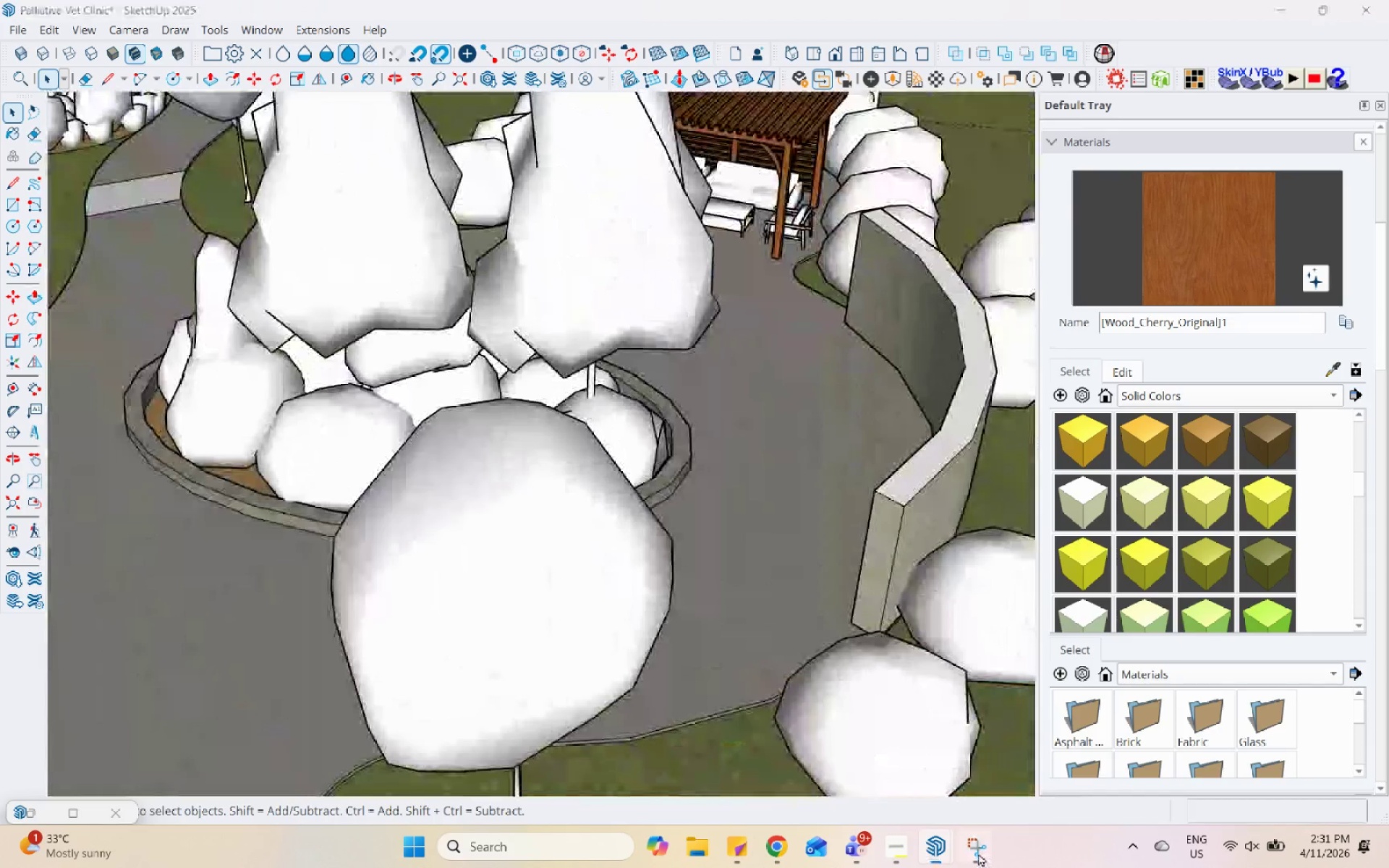 
wait(23.04)
 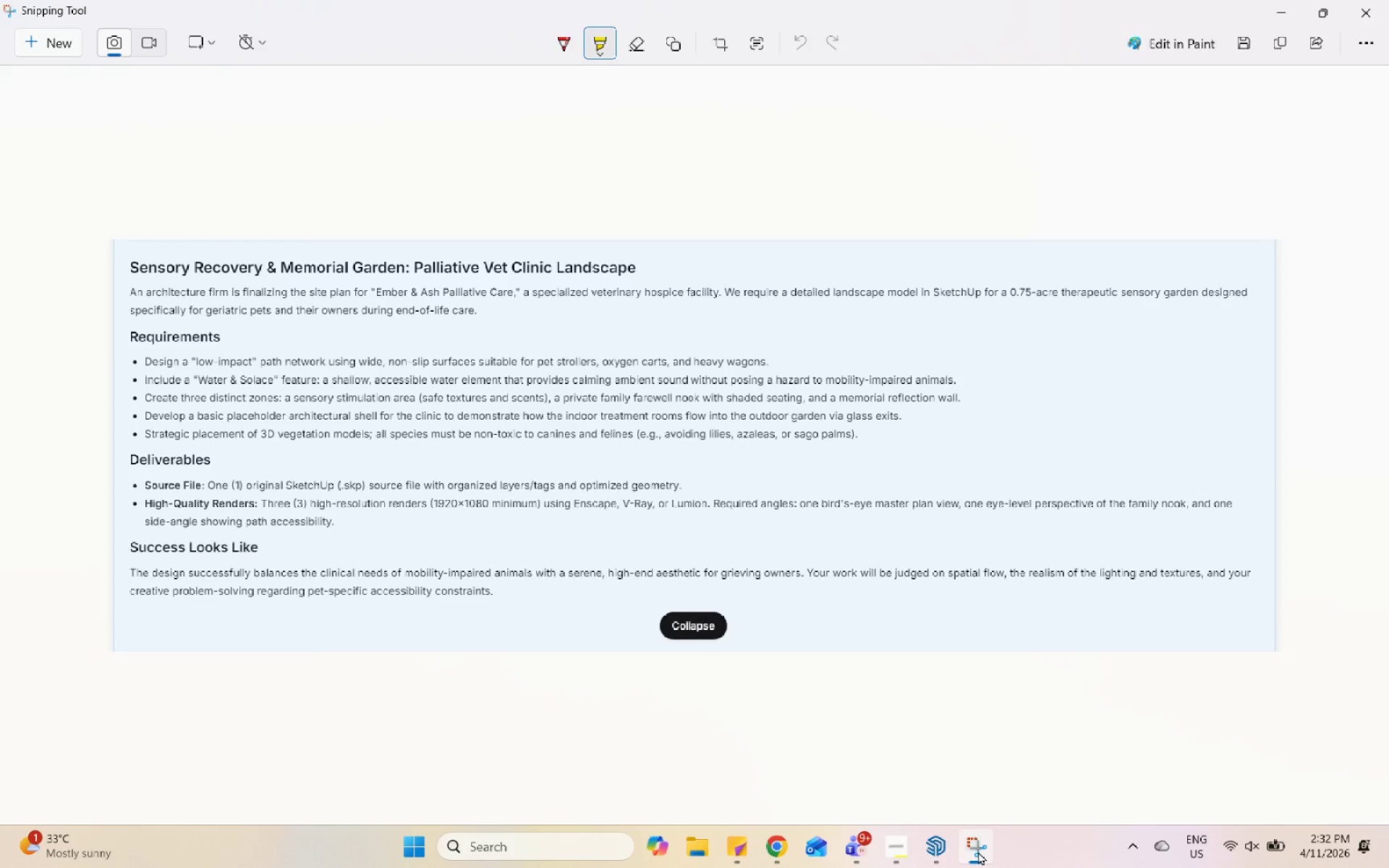 
left_click([978, 851])
 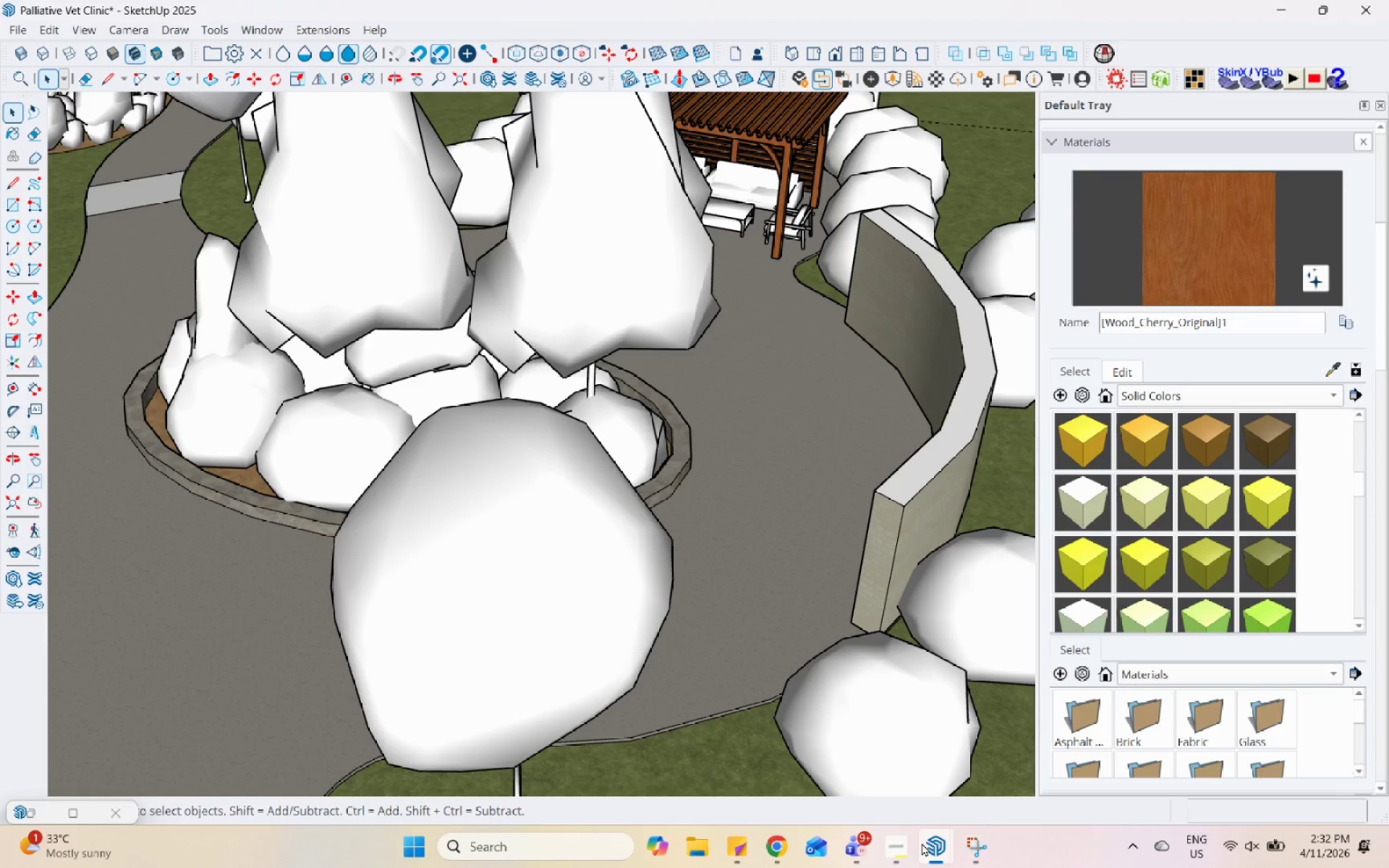 
left_click([904, 853])